 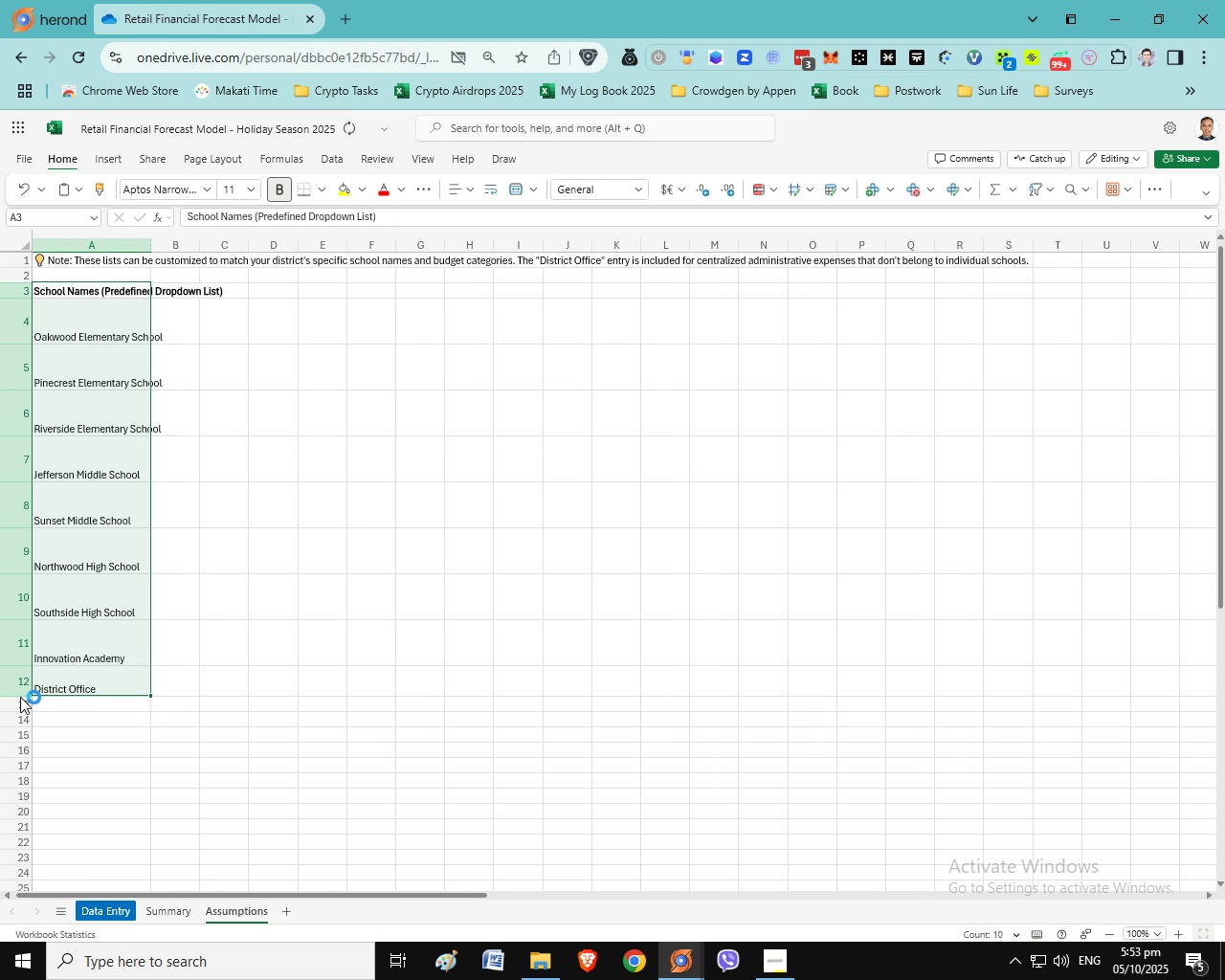 
triple_click([20, 697])
 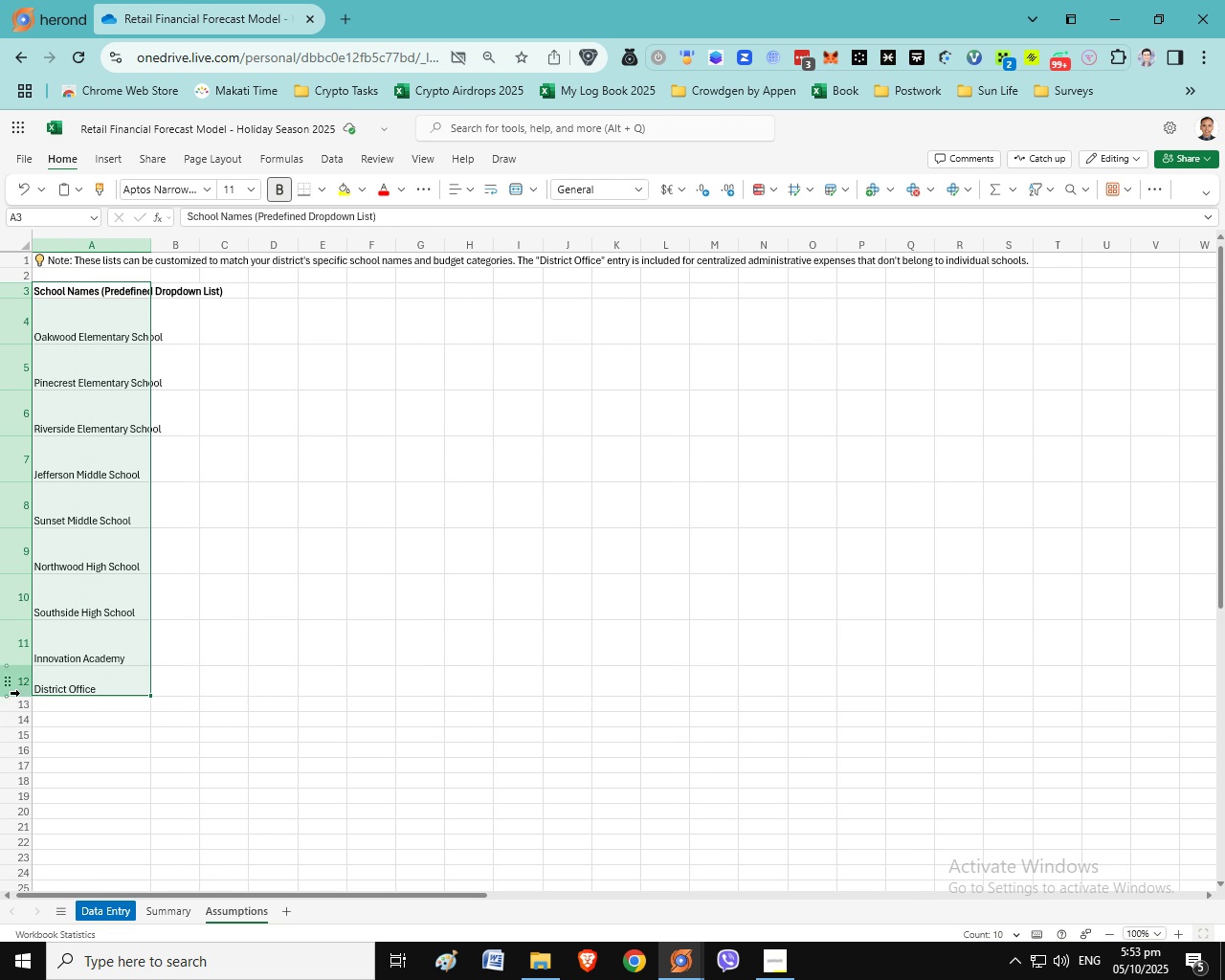 
wait(5.4)
 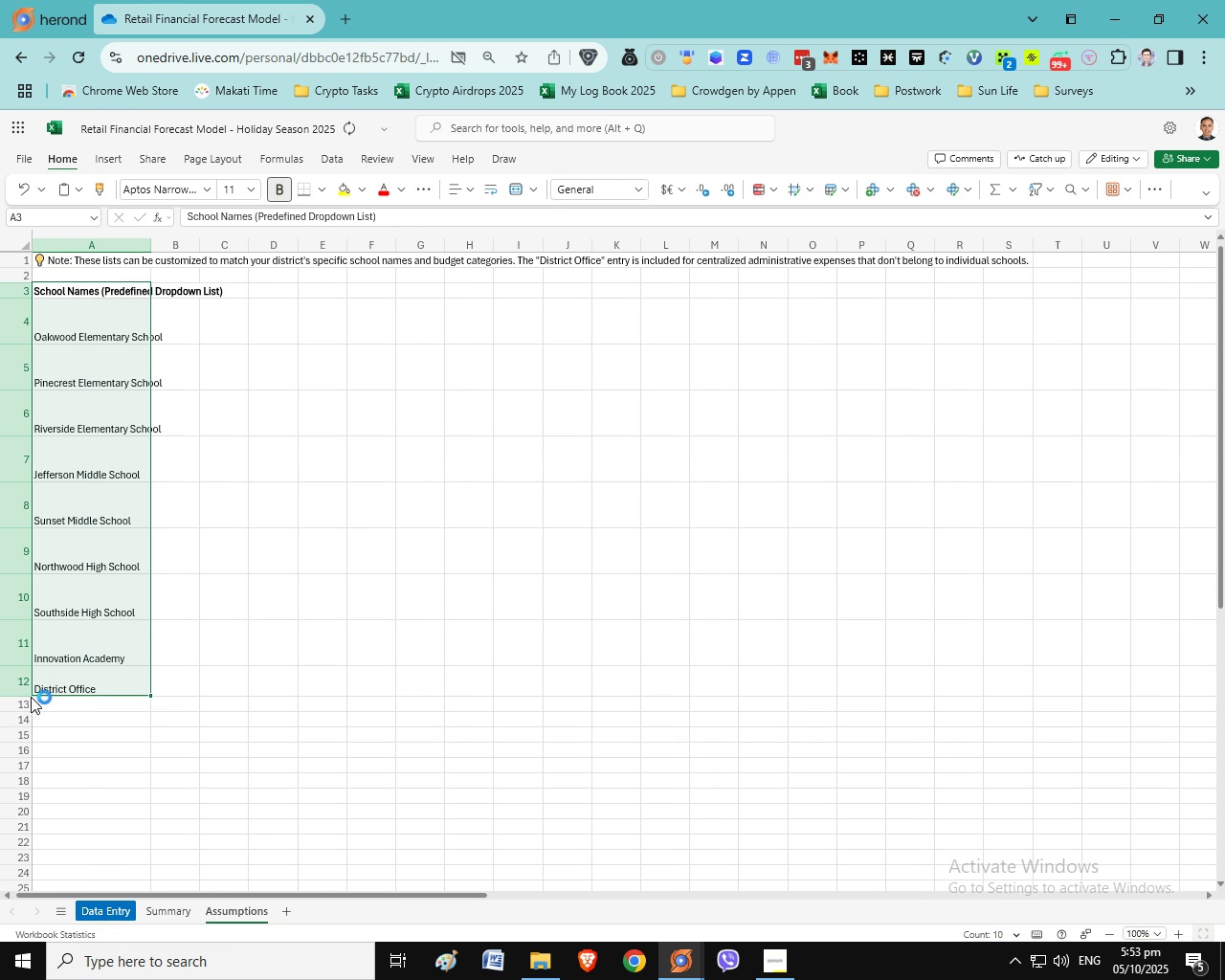 
double_click([22, 698])
 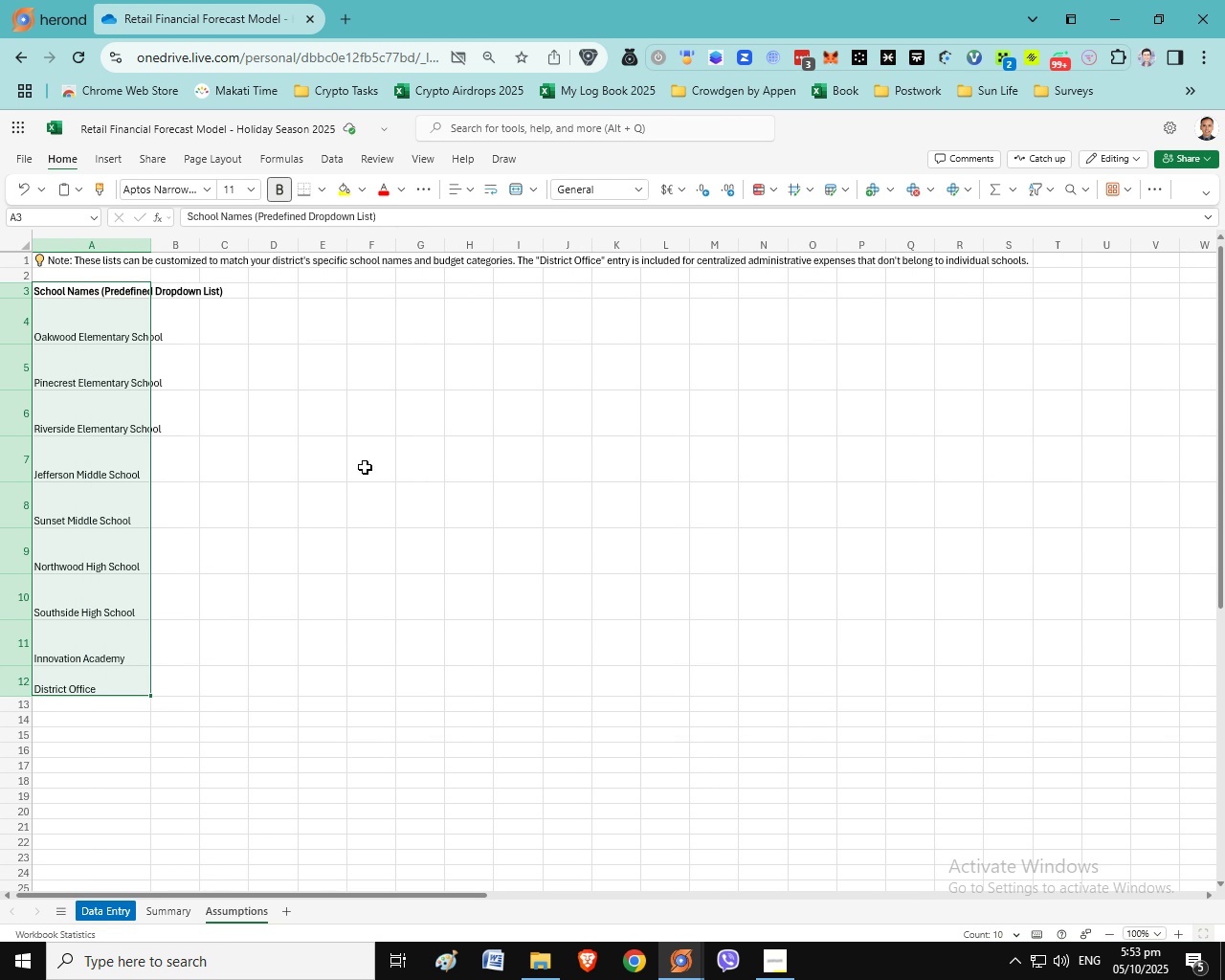 
left_click([372, 459])